 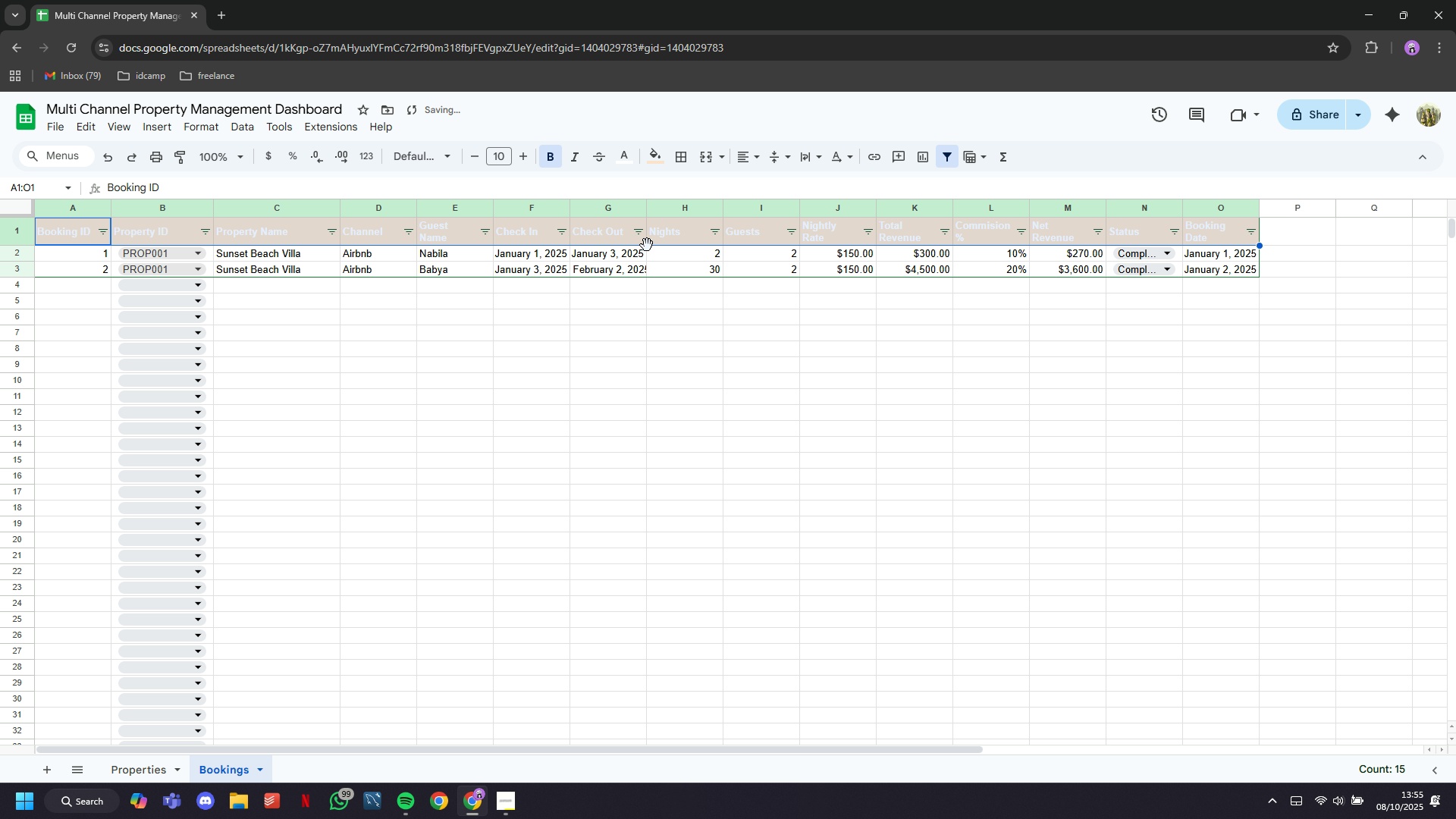 
left_click([660, 159])
 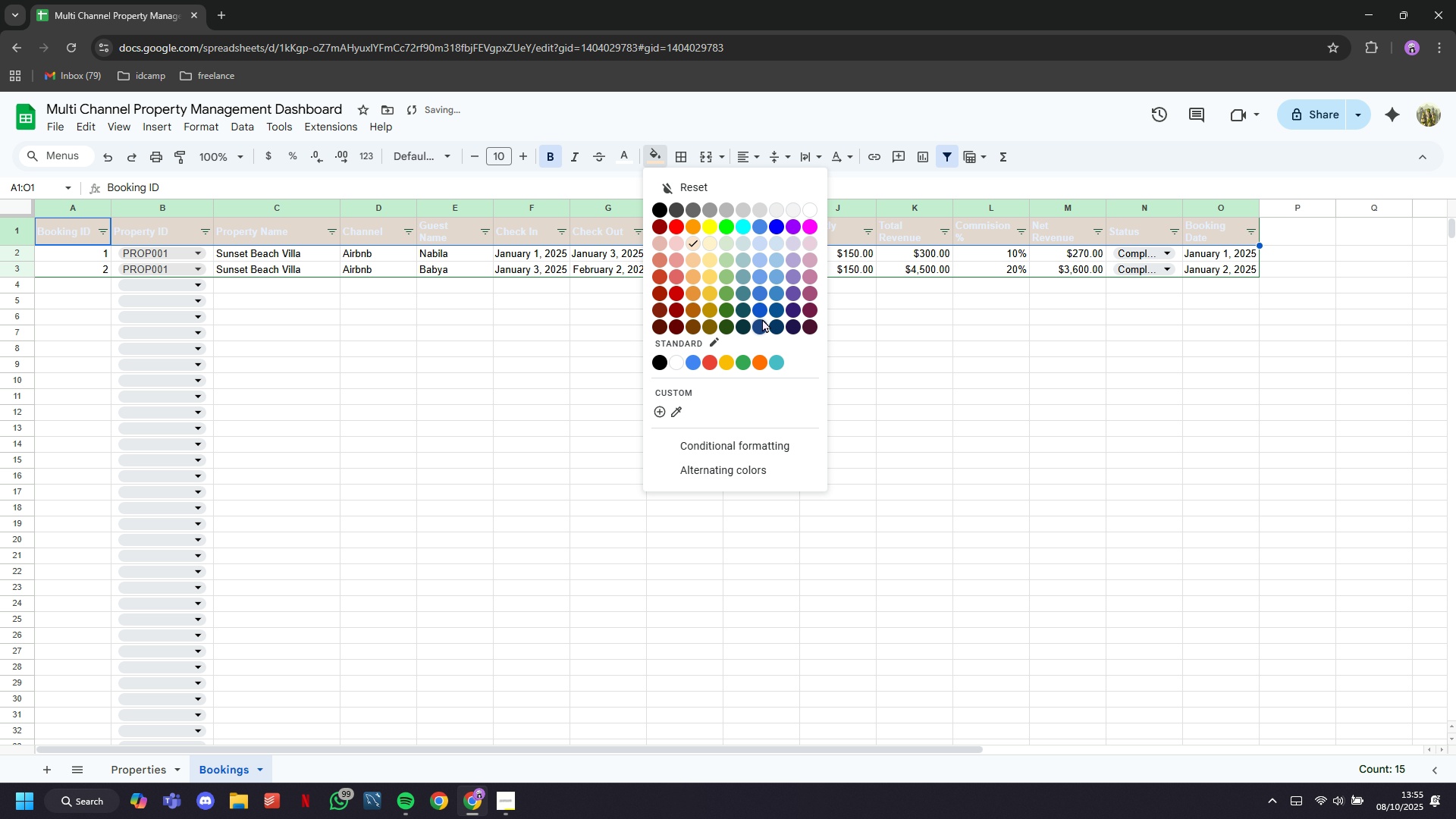 
left_click([762, 318])
 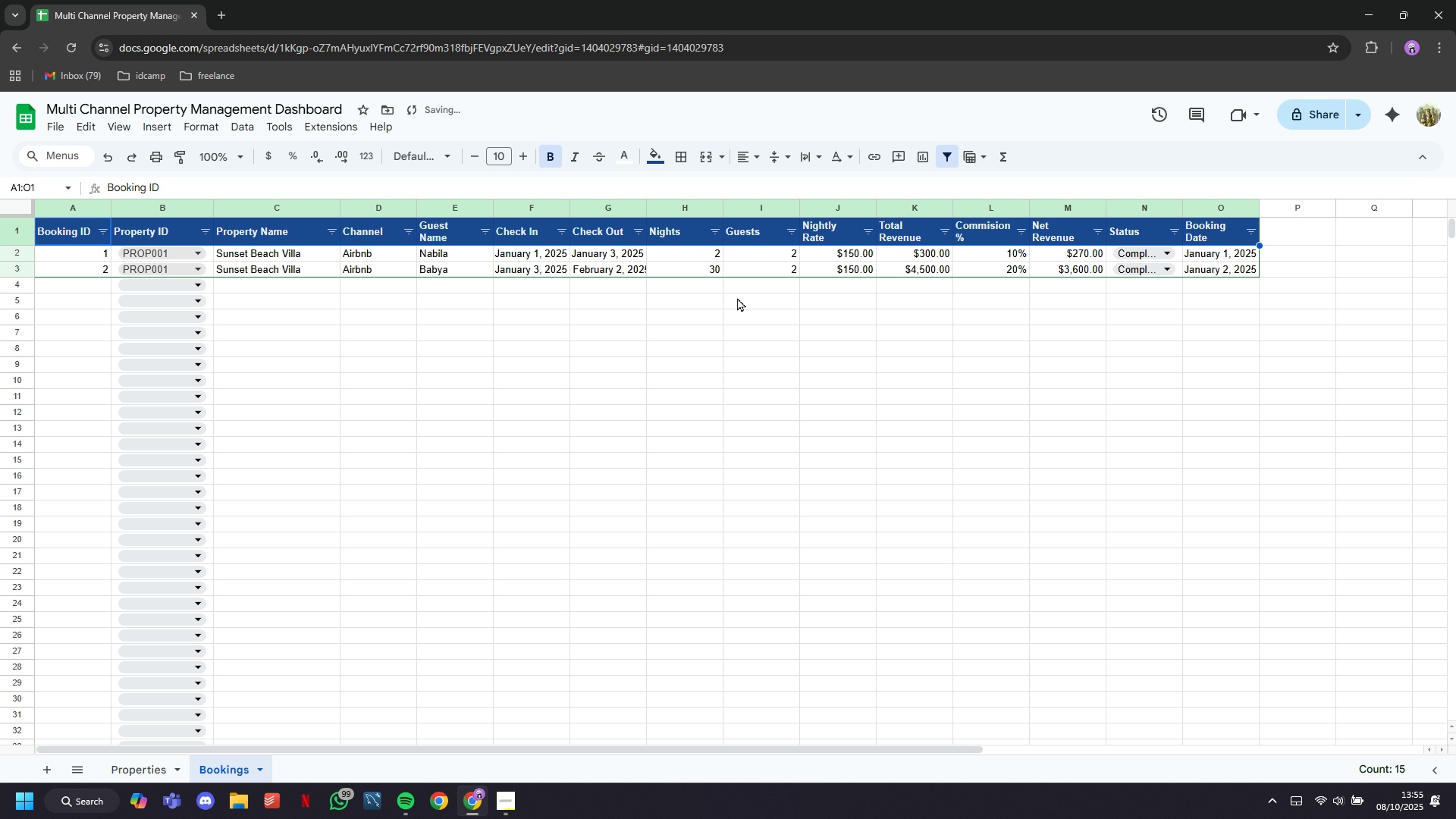 
left_click([733, 295])
 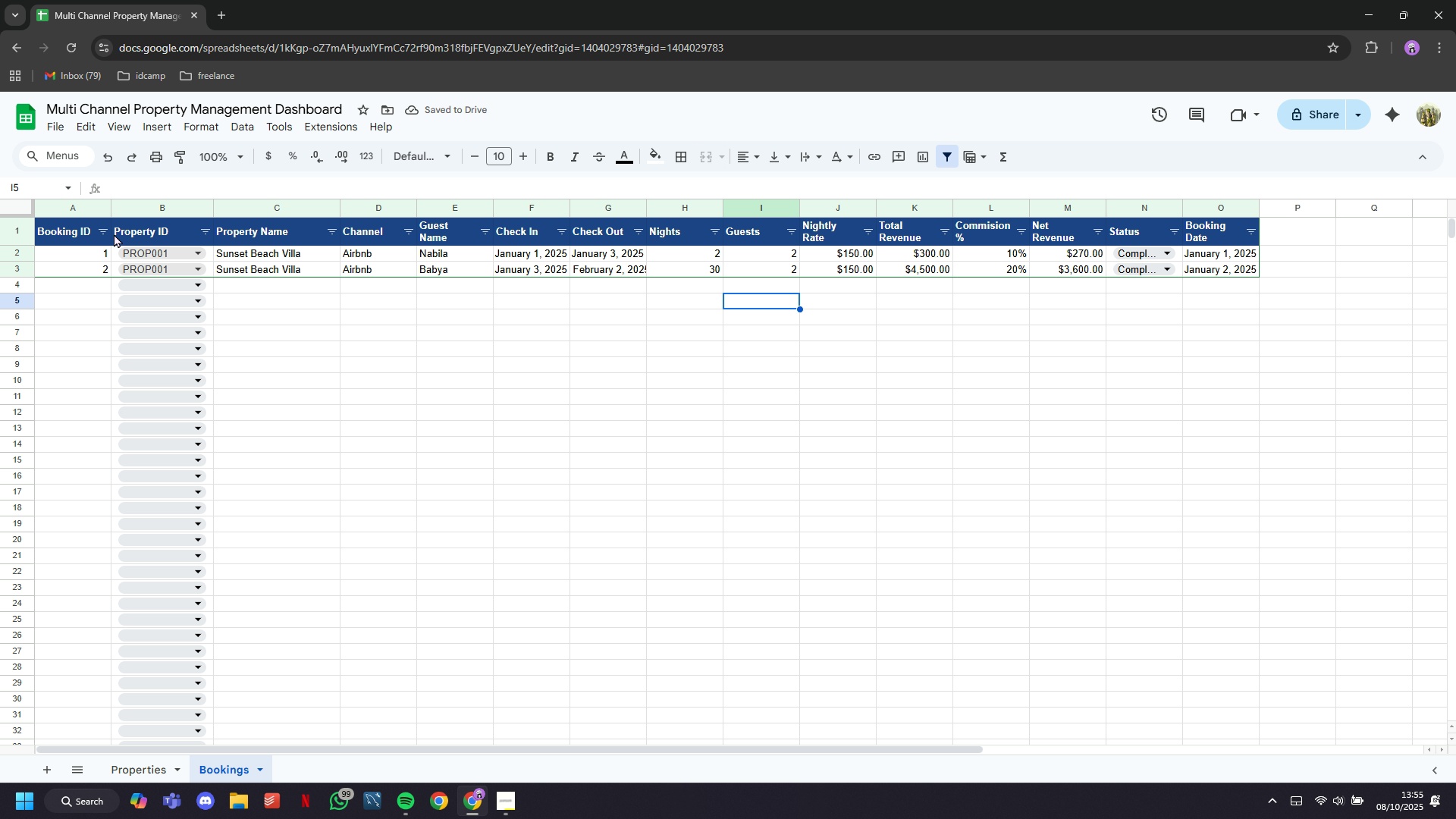 
left_click([91, 202])